 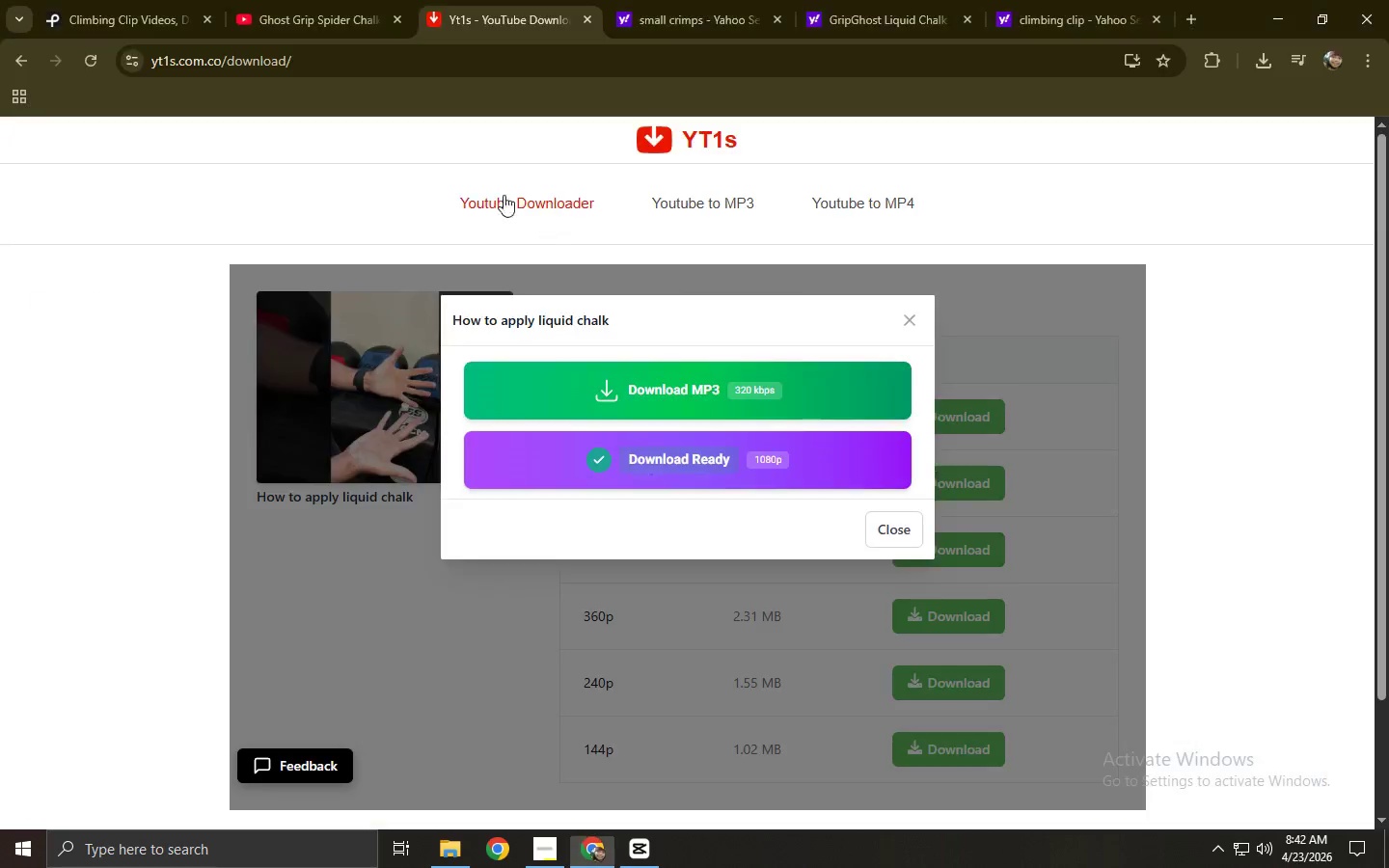 
left_click([151, 12])
 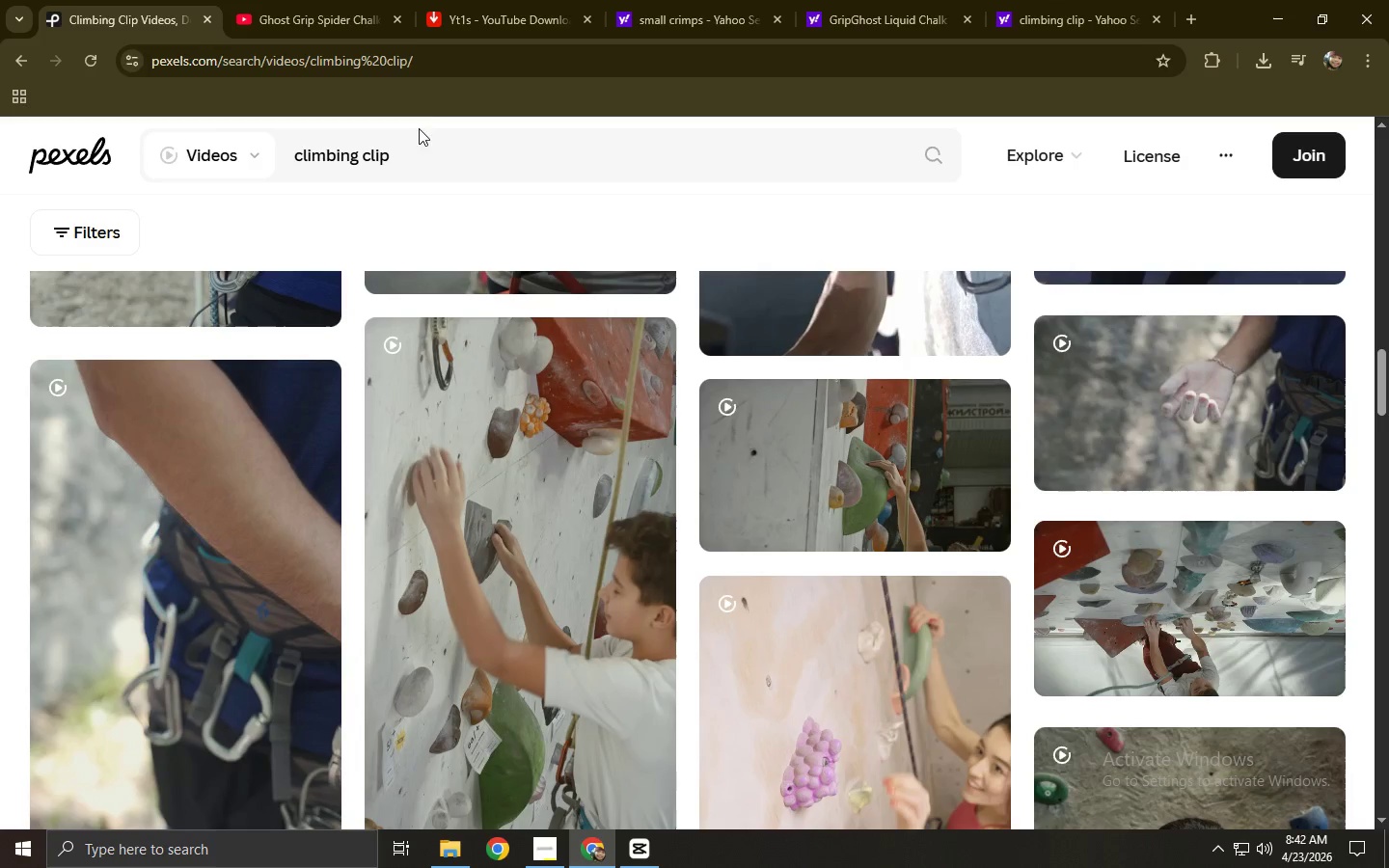 
left_click_drag(start_coordinate=[449, 137], to_coordinate=[169, 138])
 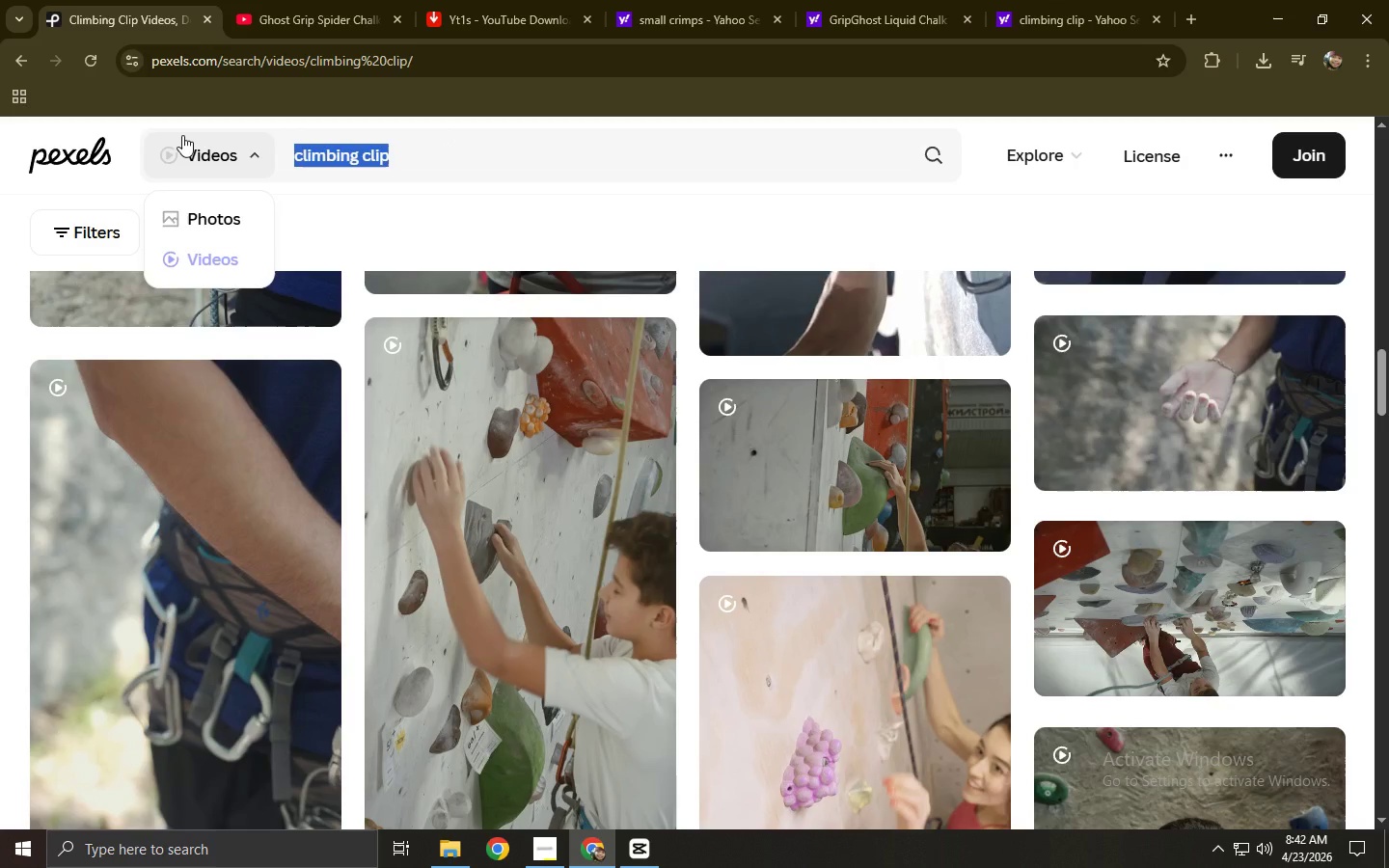 
type(person holding a b)
key(Backspace)
 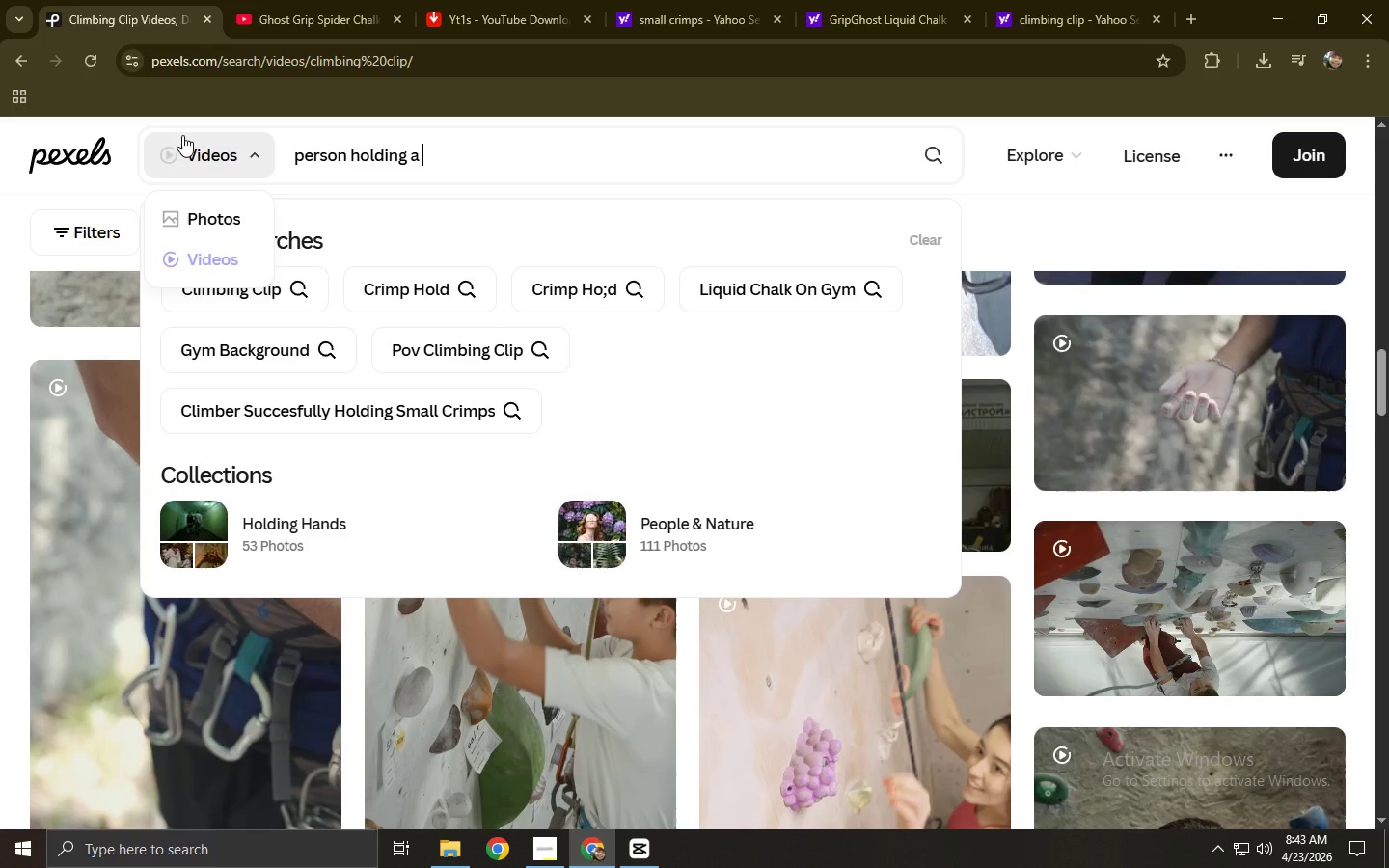 
type(liquid sanitizer)
 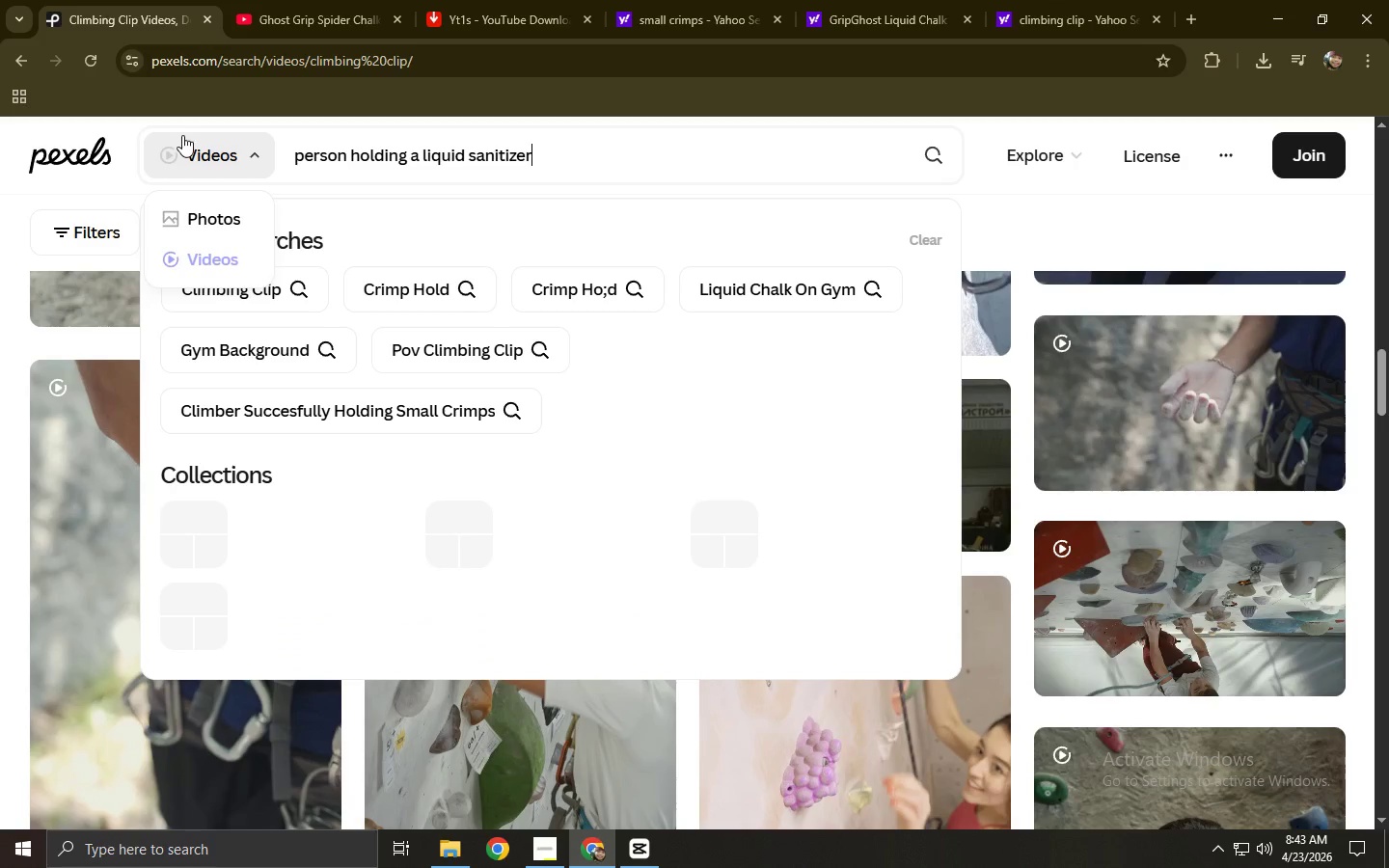 
key(Enter)
 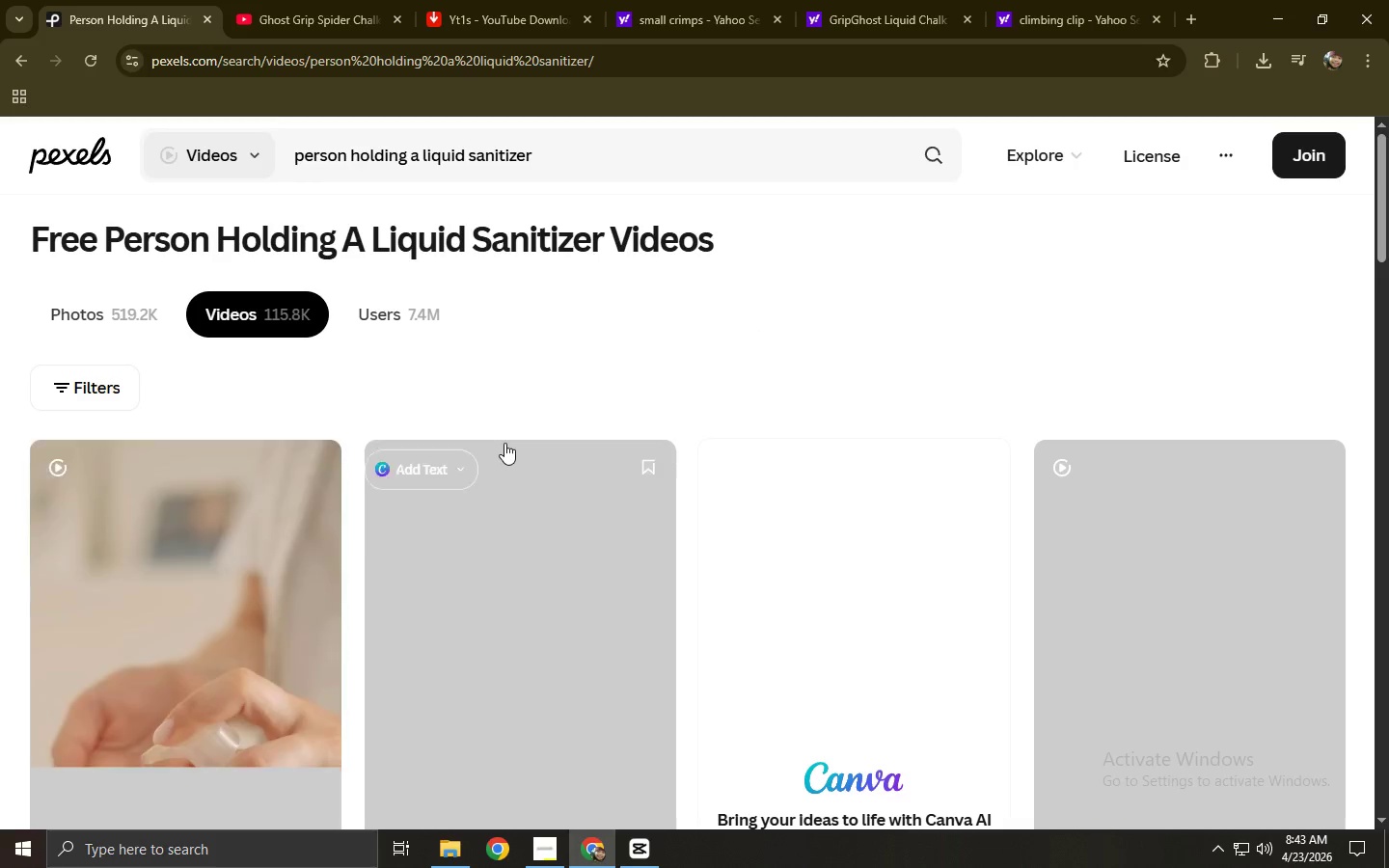 
wait(5.52)
 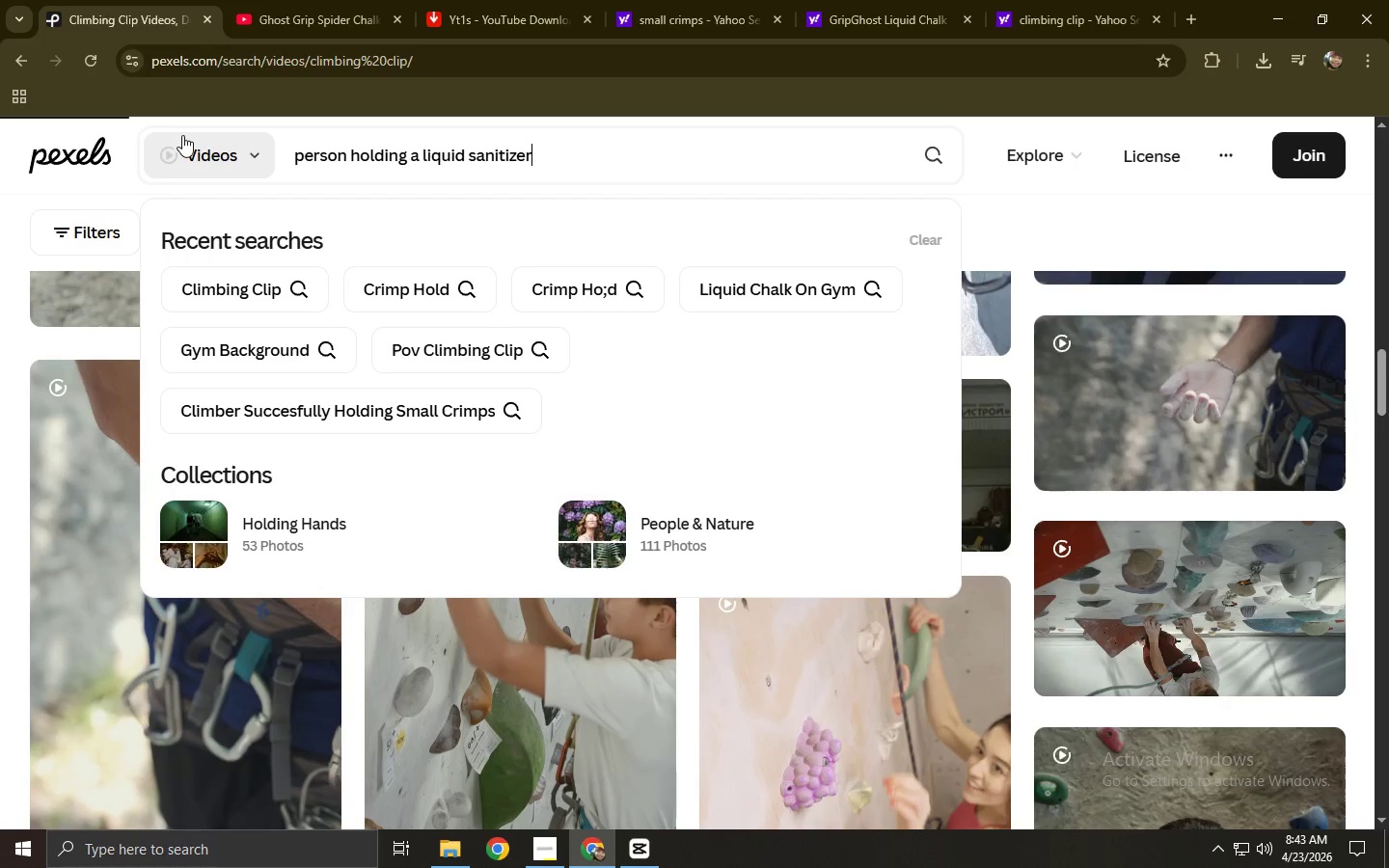 
scroll: coordinate [249, 389], scroll_direction: down, amount: 9.0
 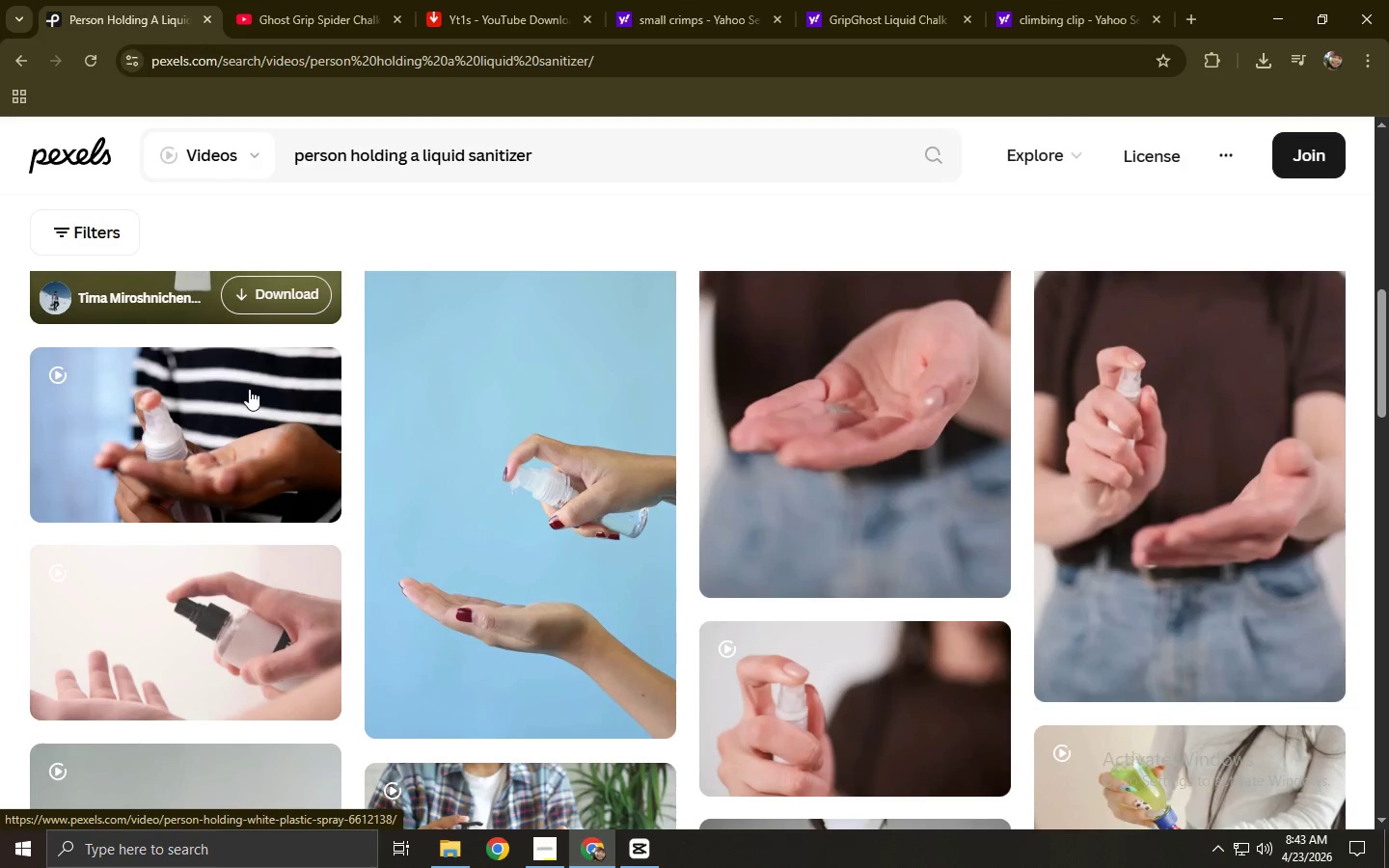 
left_click_drag(start_coordinate=[610, 173], to_coordinate=[189, 149])
 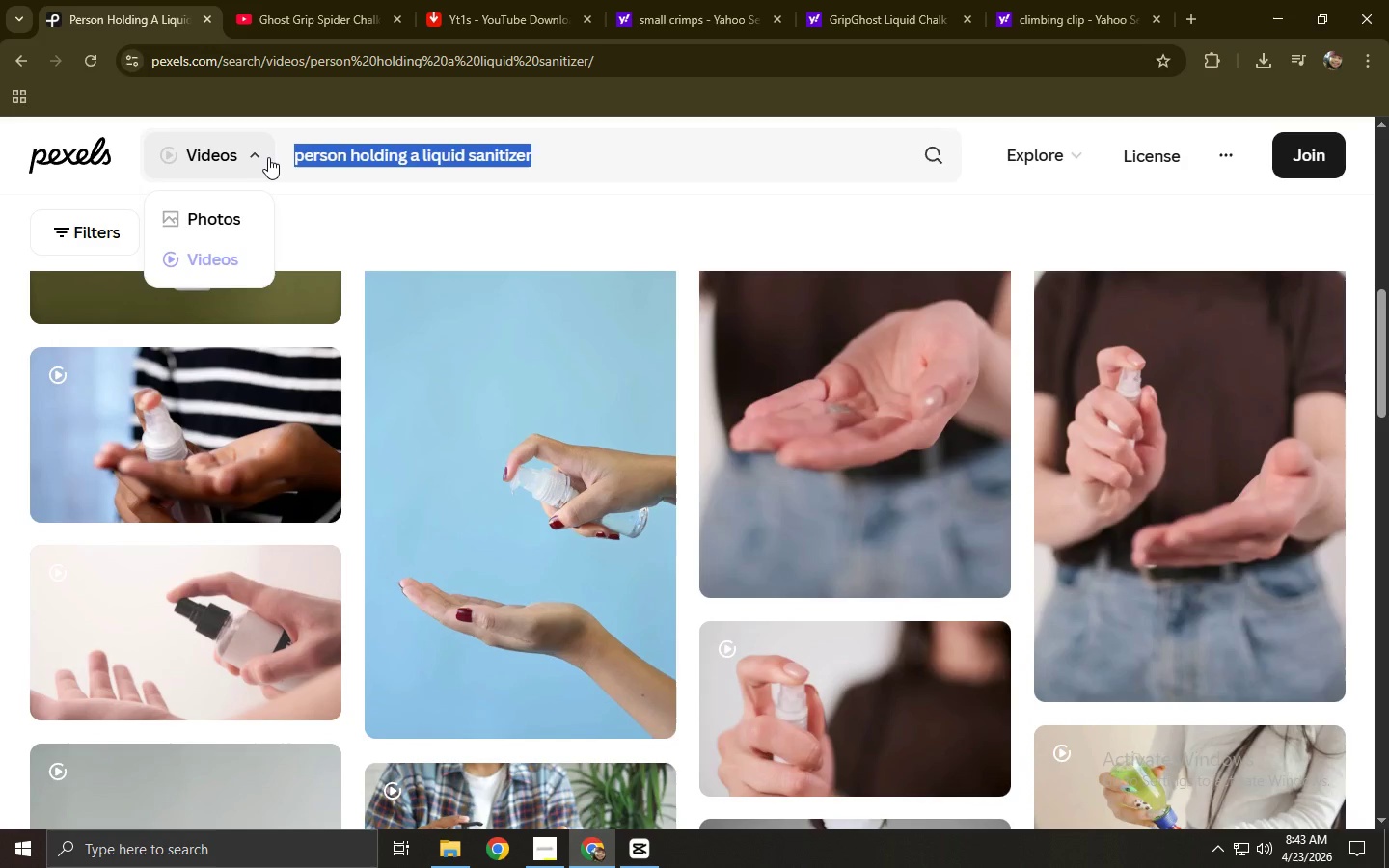 
scroll: coordinate [263, 390], scroll_direction: none, amount: 0.0
 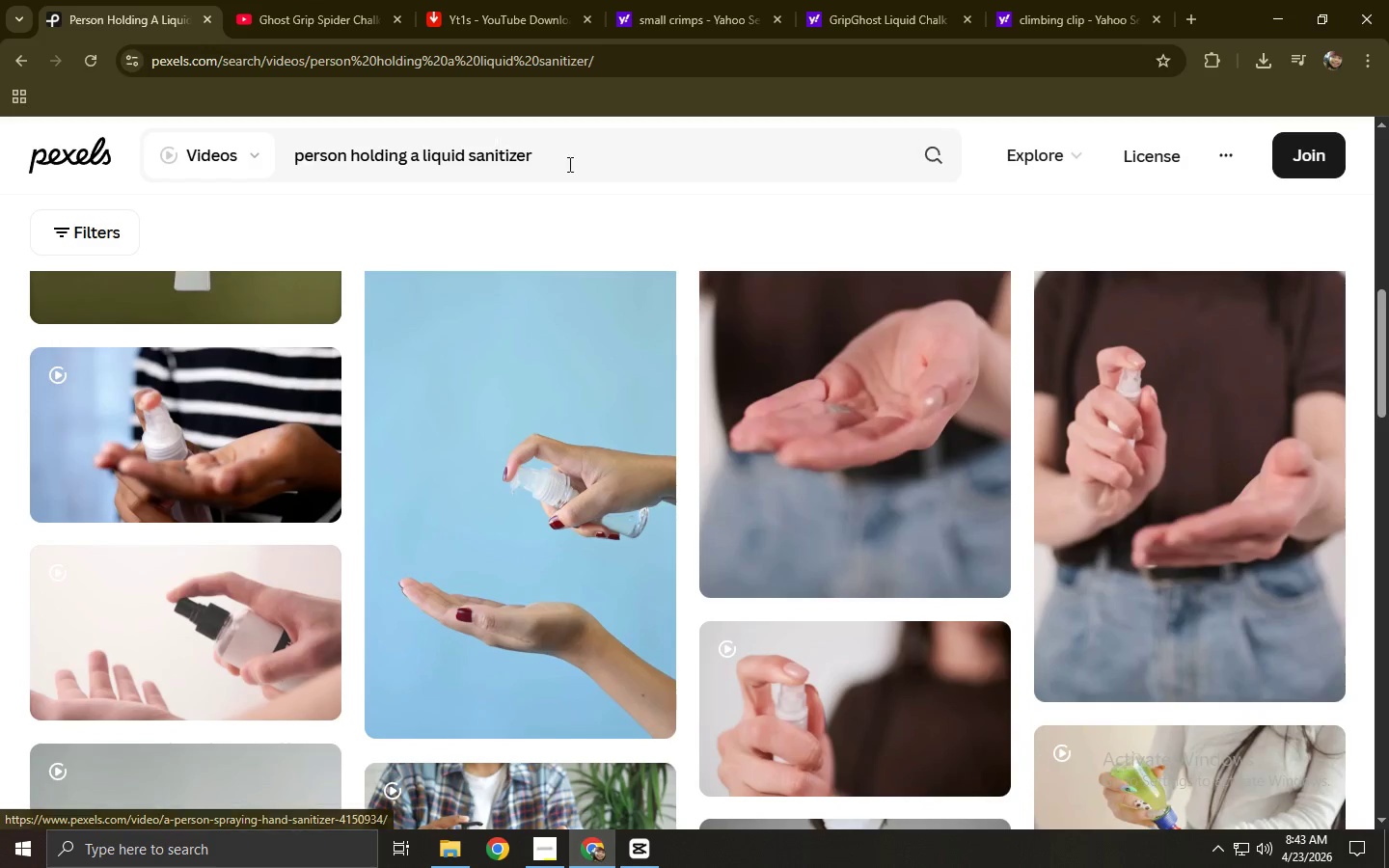 
key(Alt+AltLeft)
 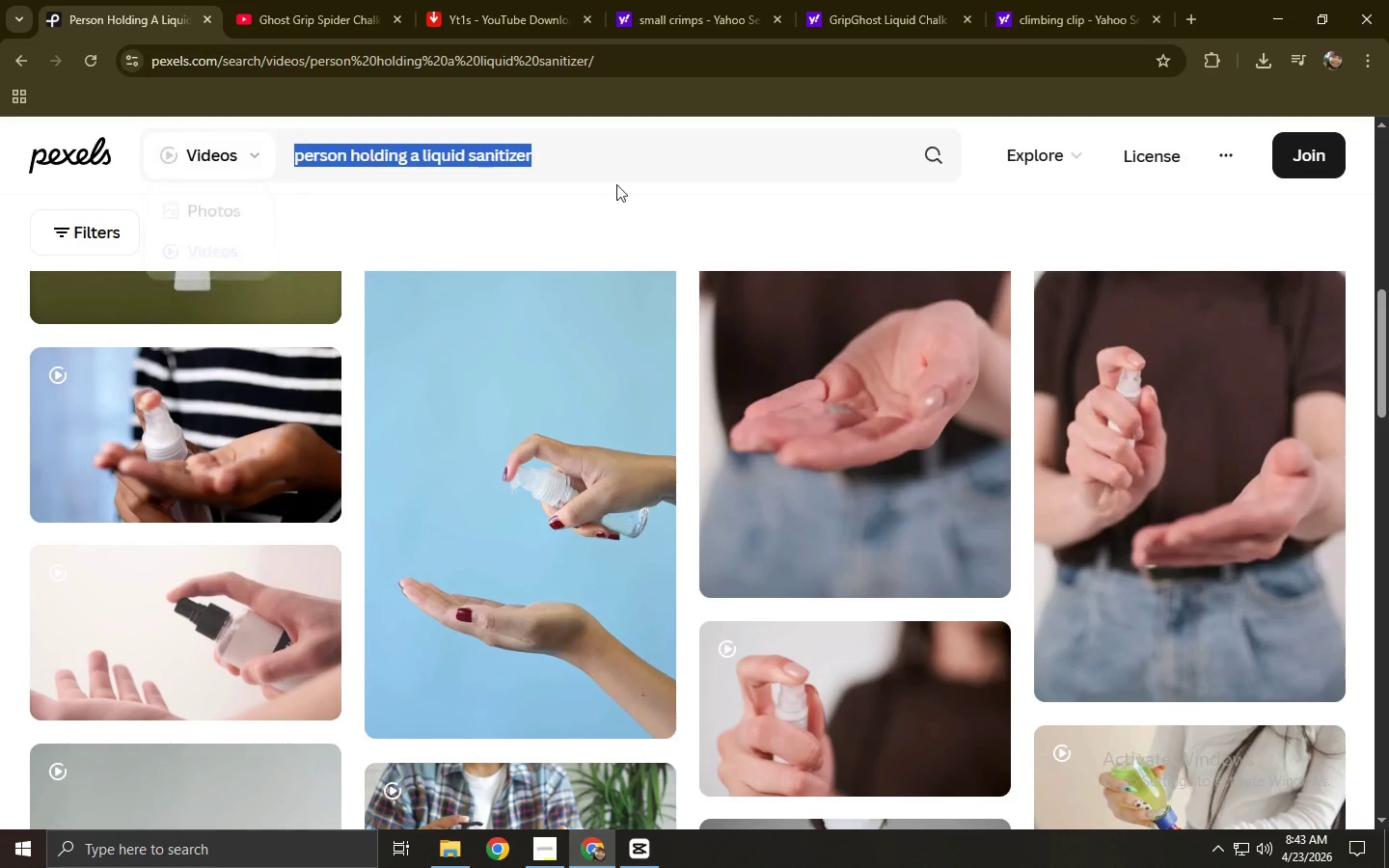 
key(Alt+Tab)